 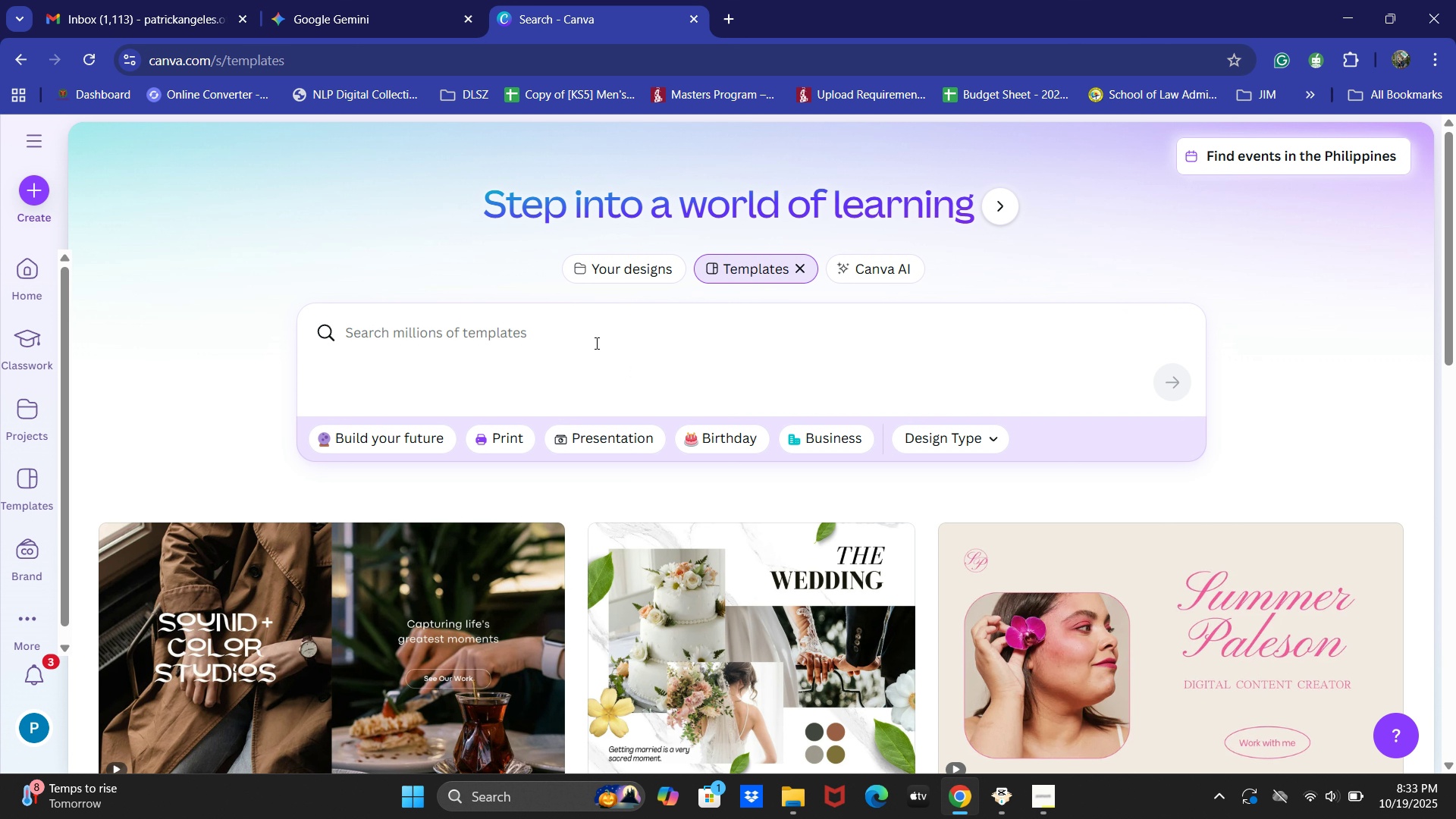 
key(Shift+D)
 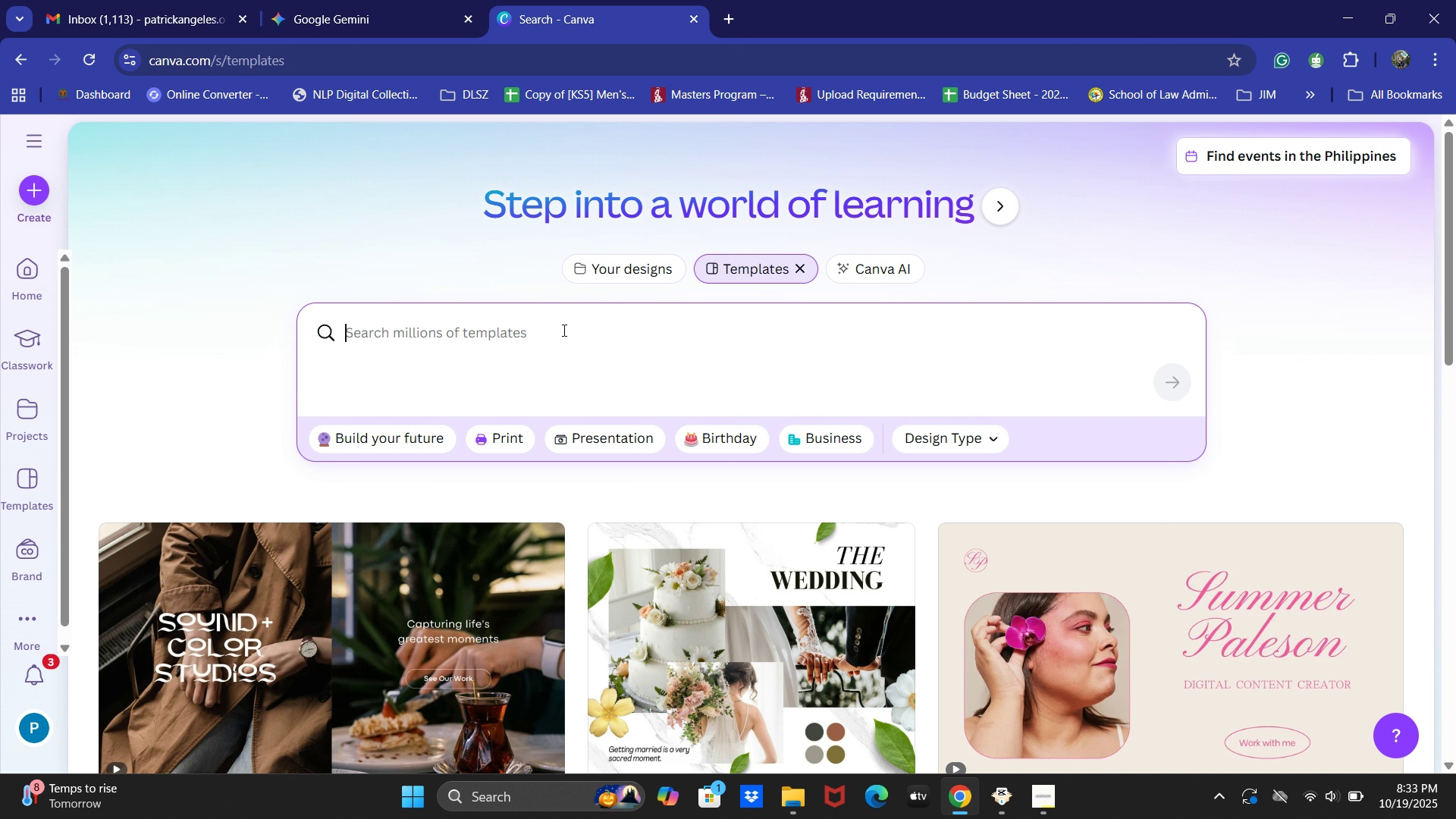 
left_click([563, 330])
 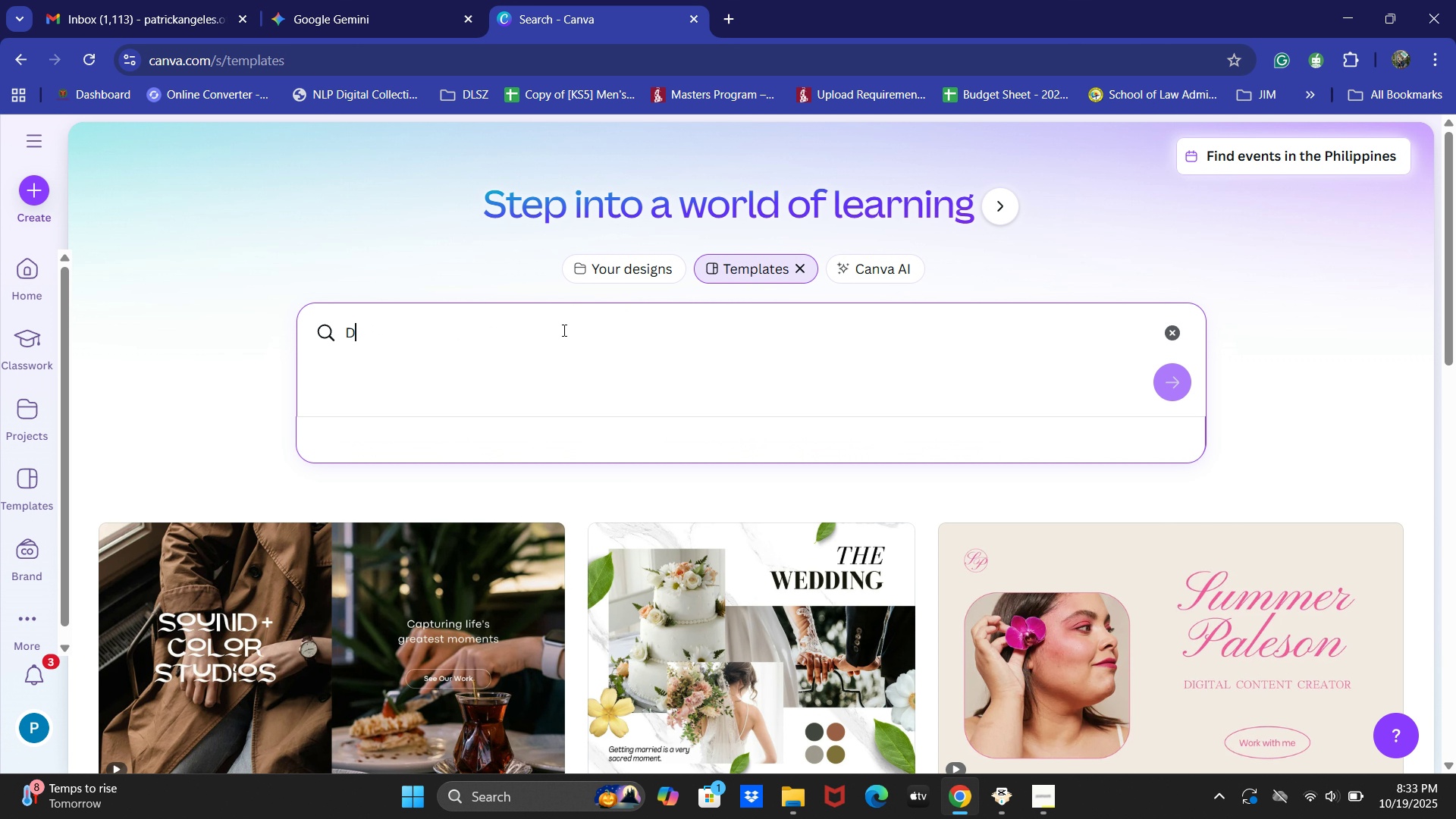 
type(Digital Brochure)
 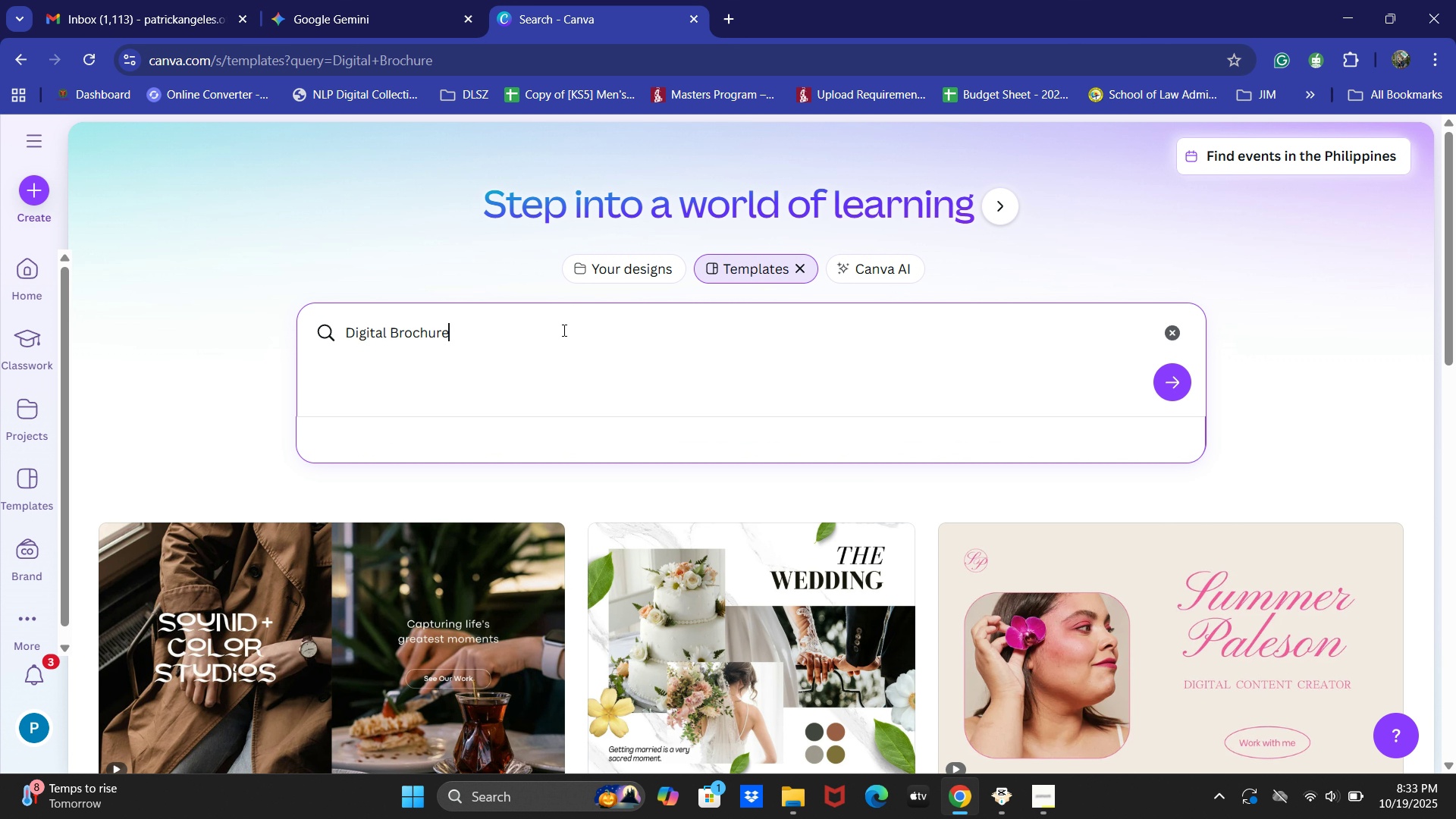 
 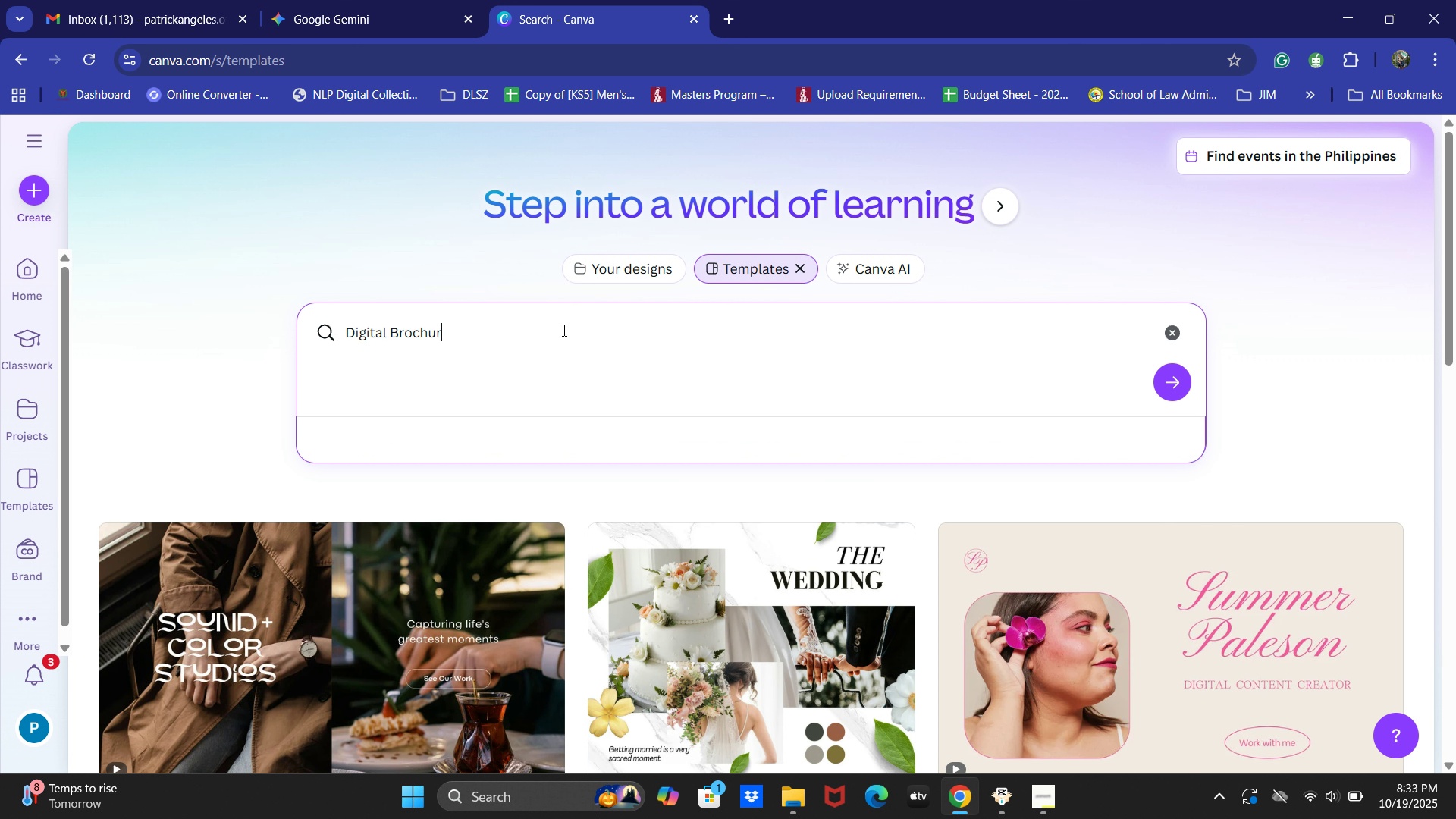 
key(Enter)
 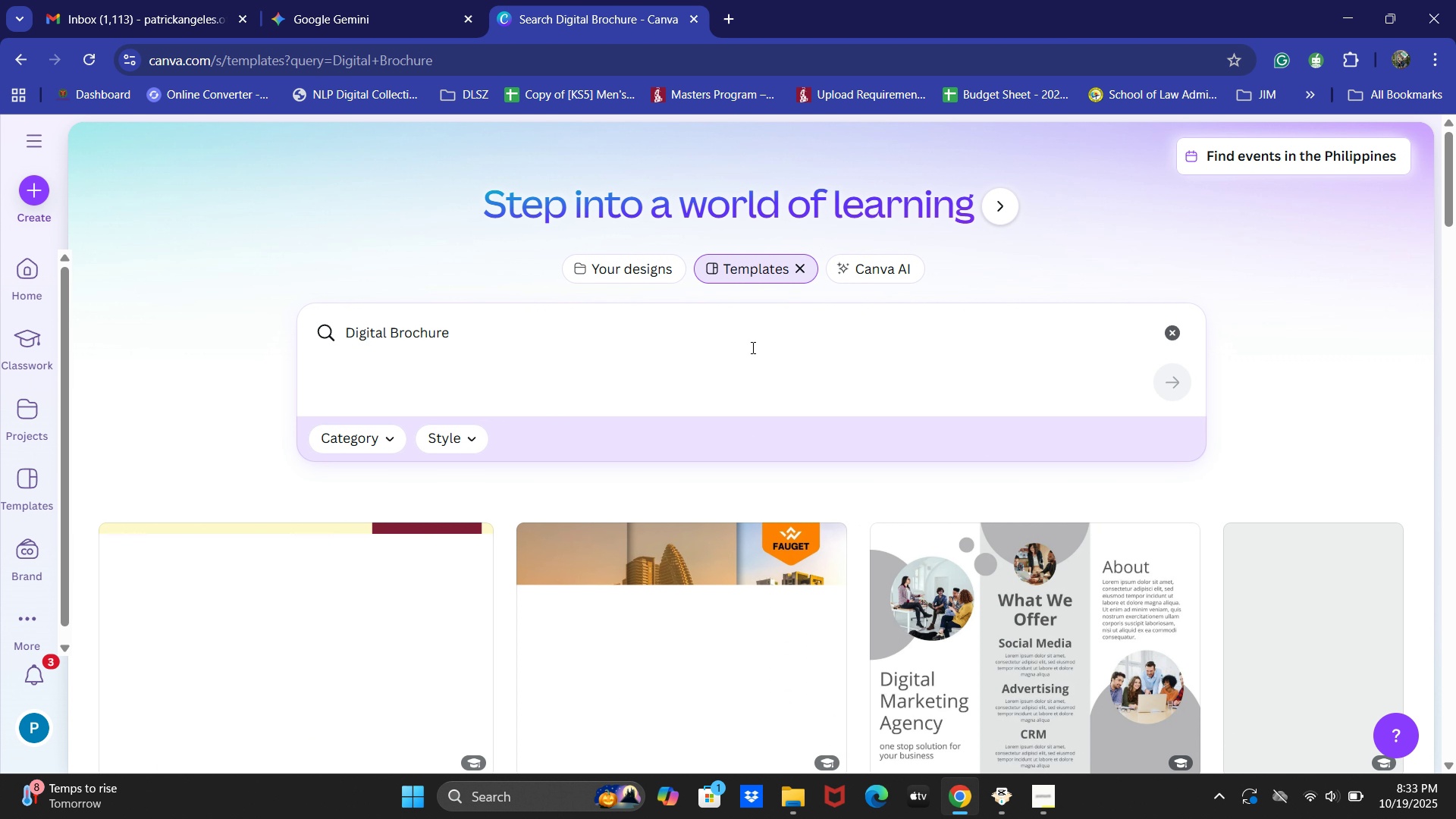 
scroll: coordinate [885, 367], scroll_direction: down, amount: 3.0
 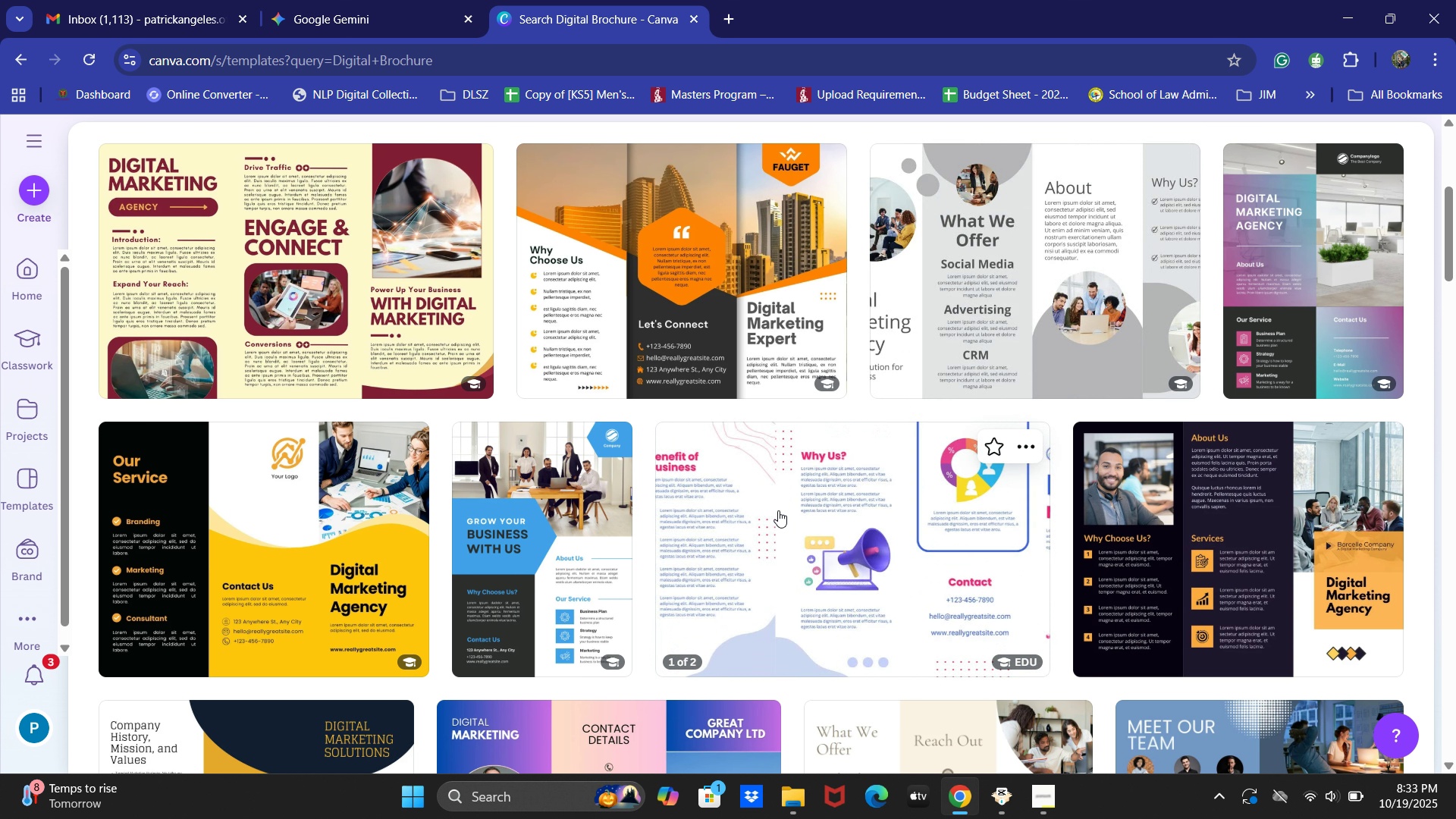 
left_click([880, 516])
 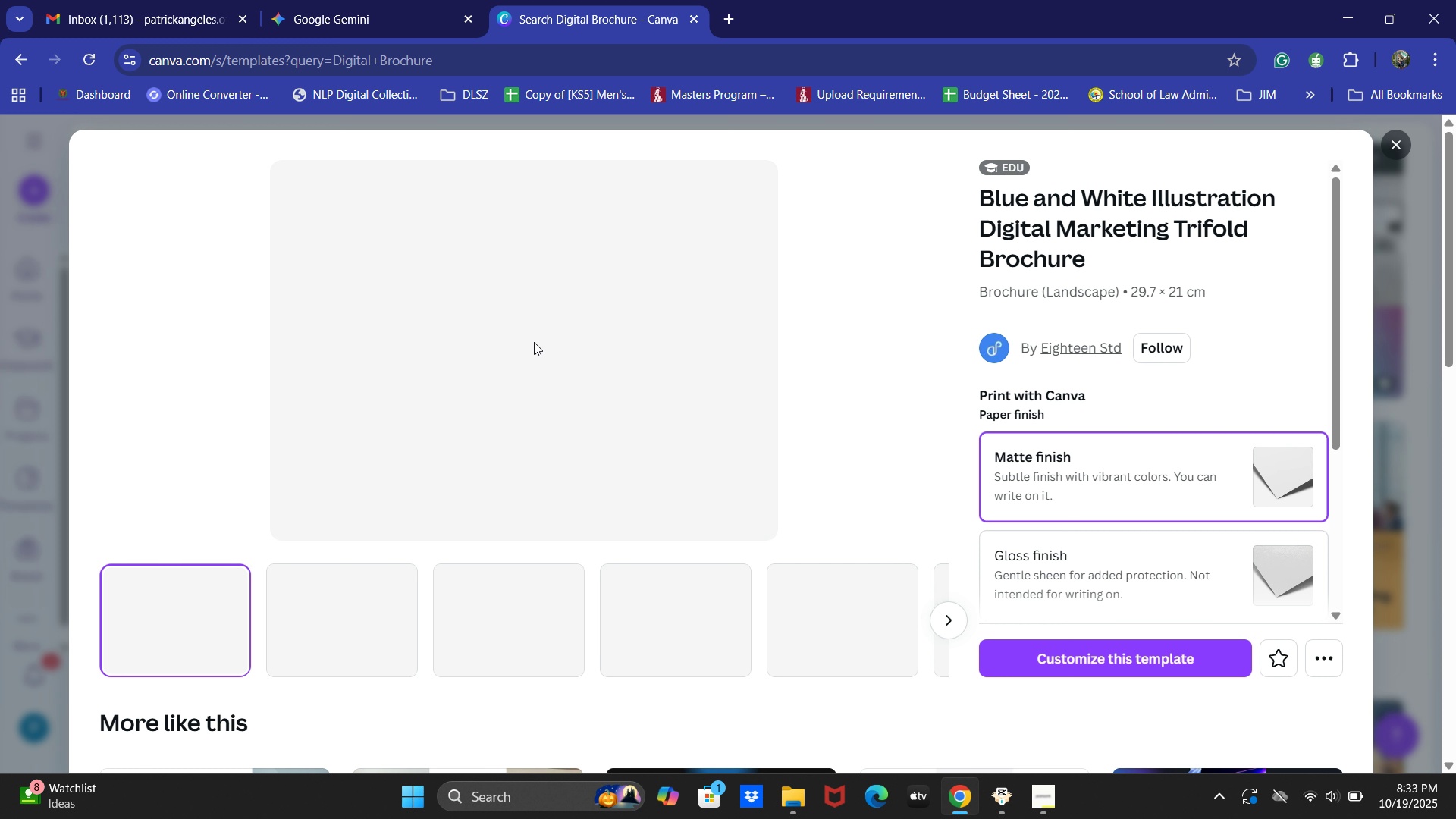 
wait(5.89)
 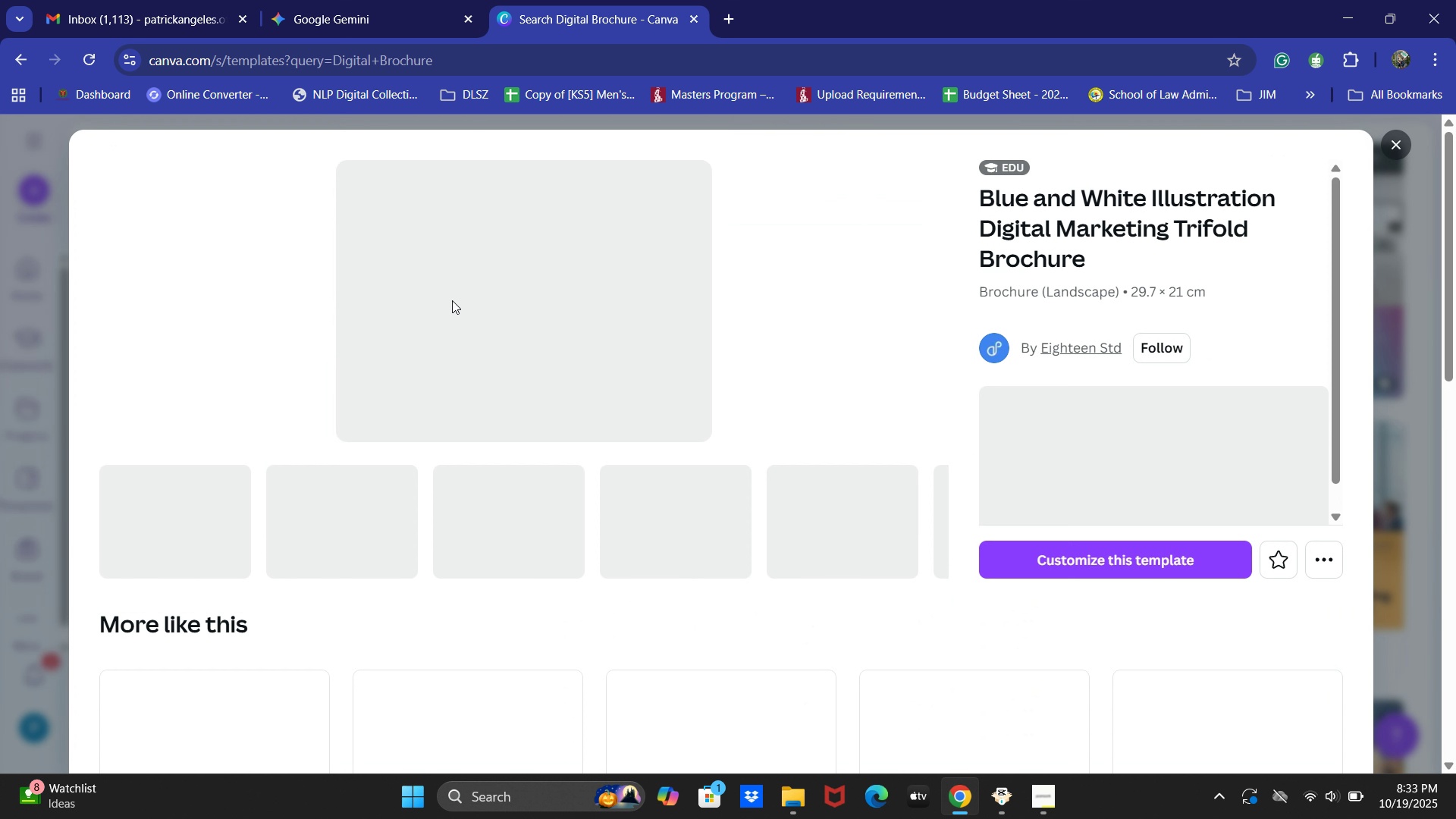 
left_click([353, 616])
 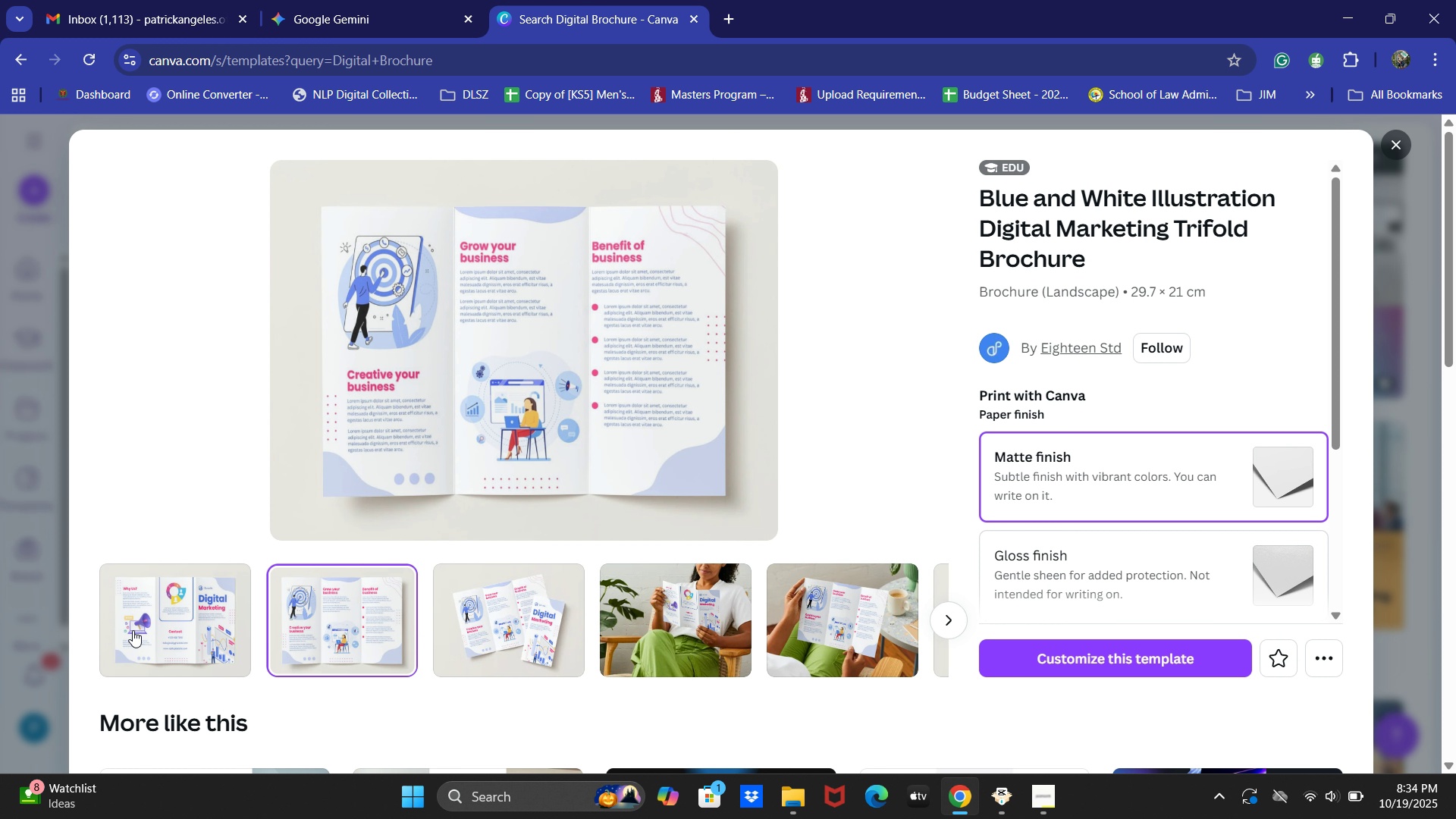 
left_click([128, 629])
 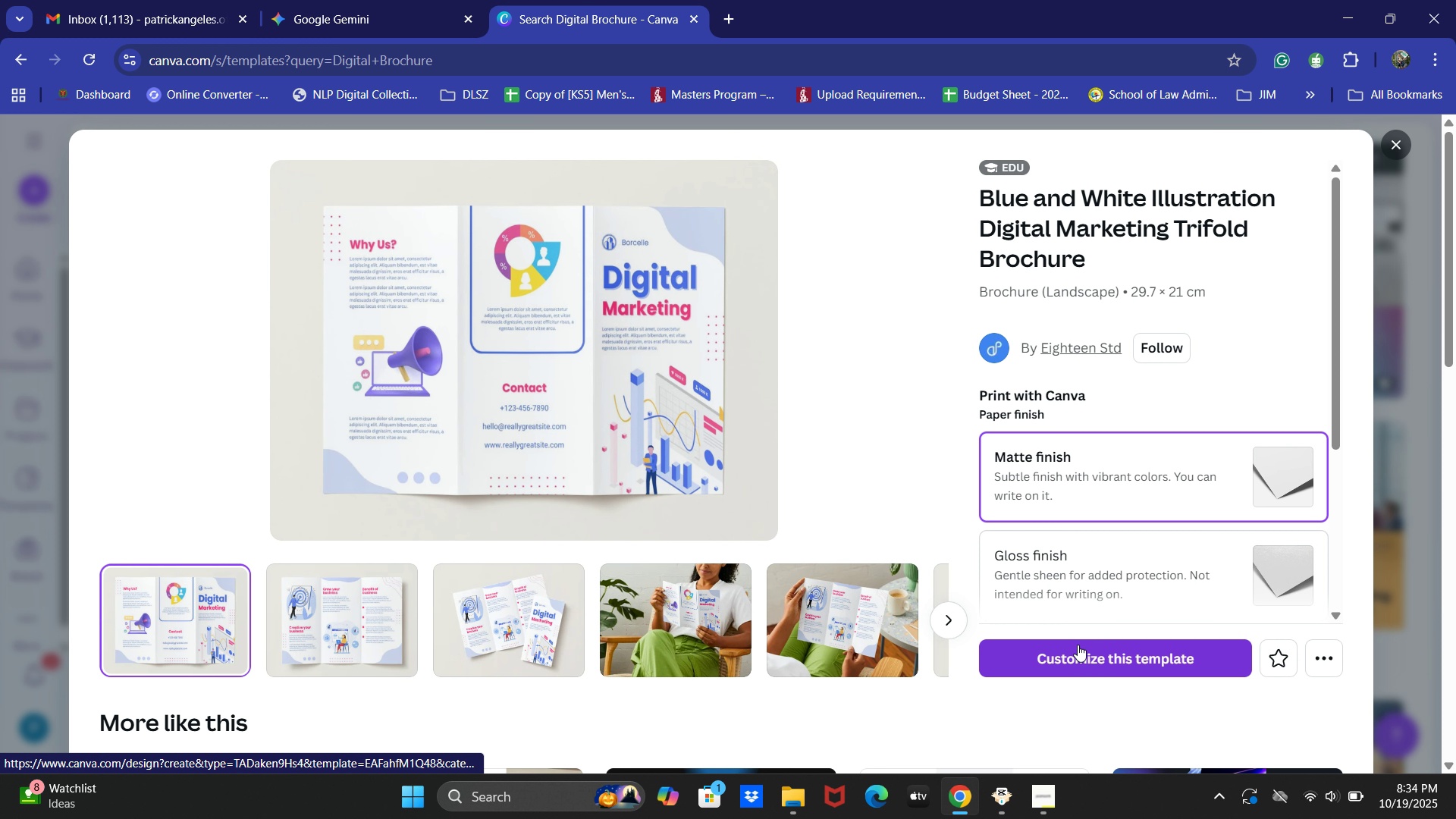 
left_click([1100, 585])
 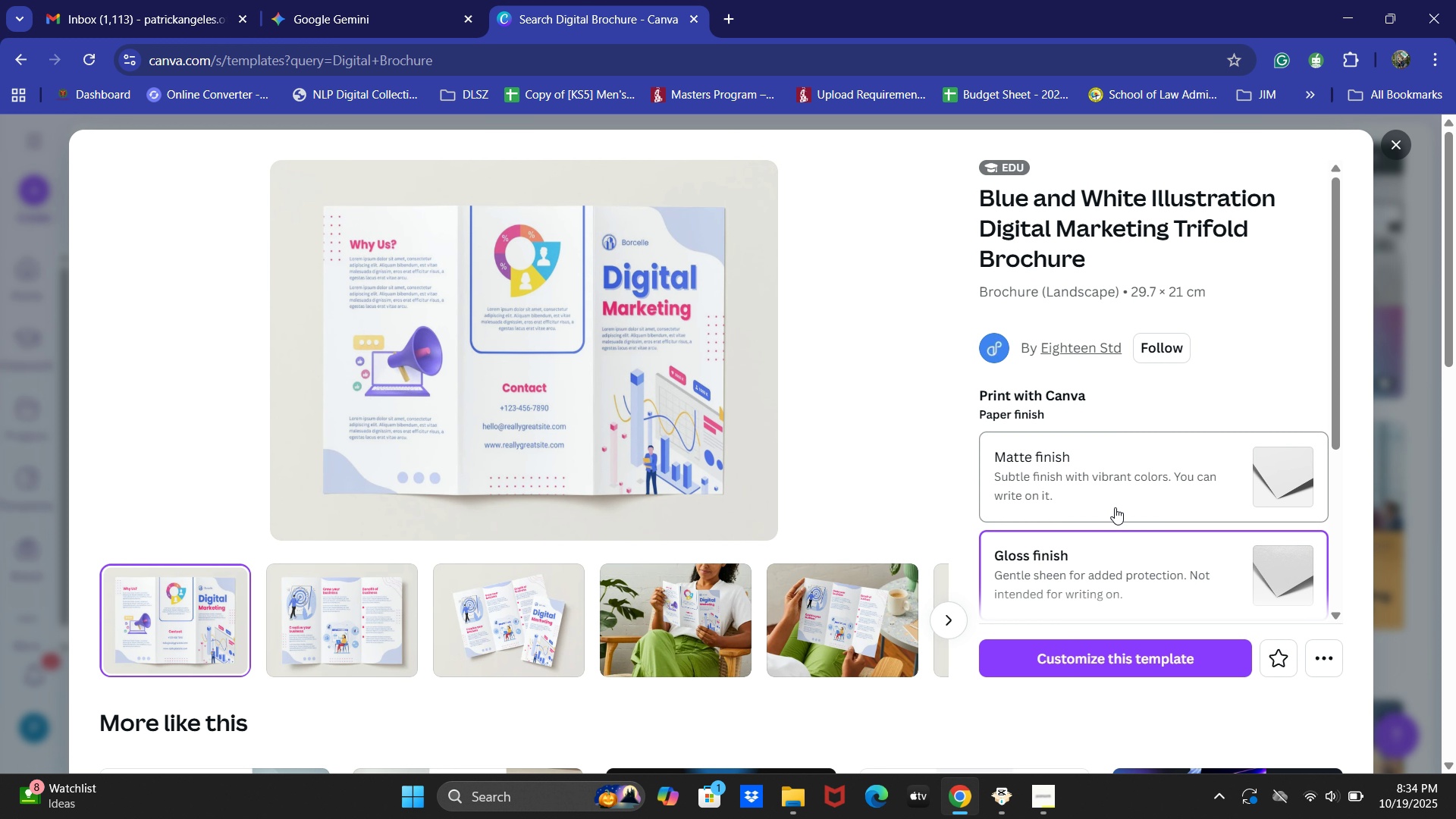 
left_click([1115, 507])
 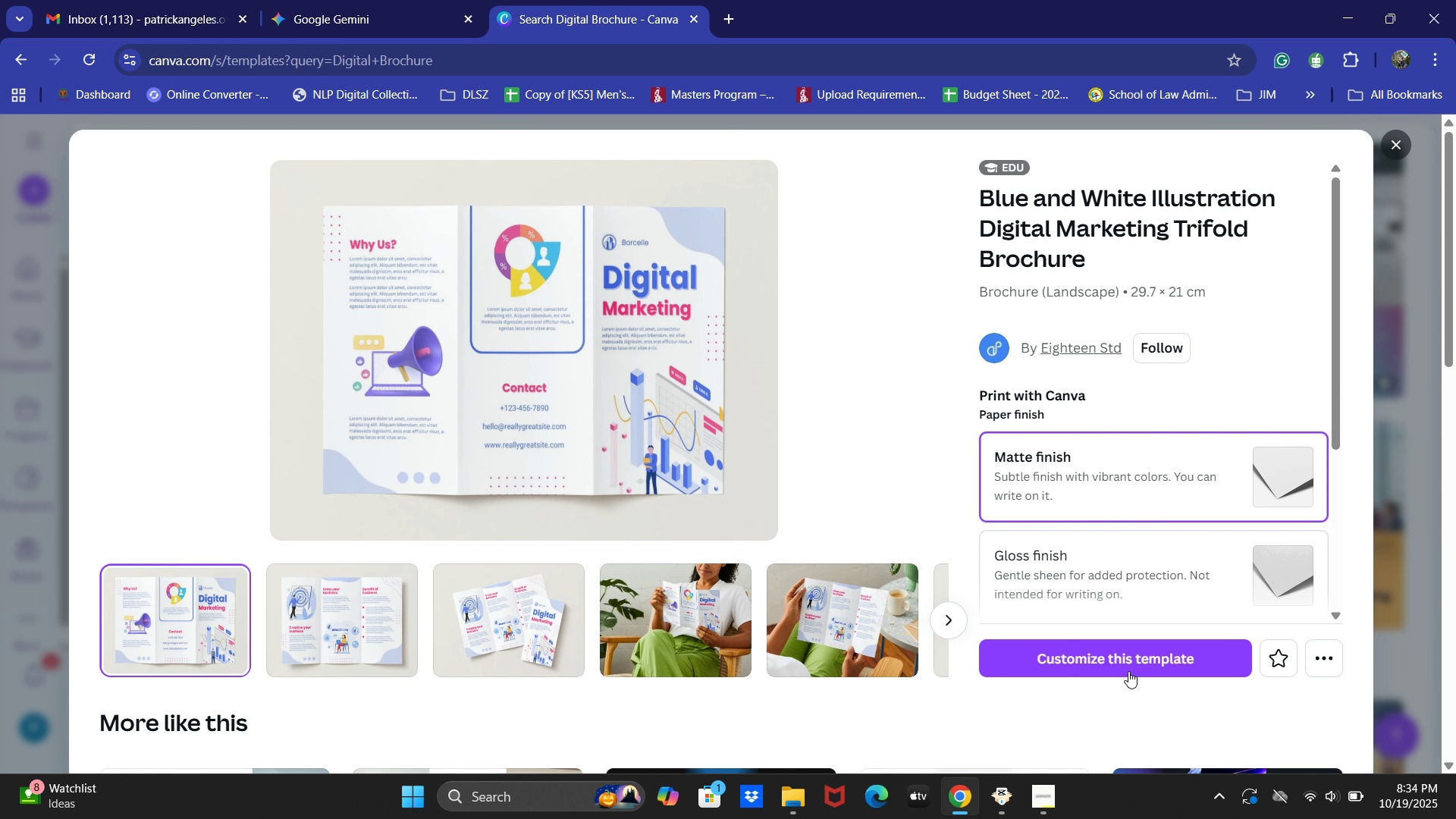 
left_click([1128, 669])
 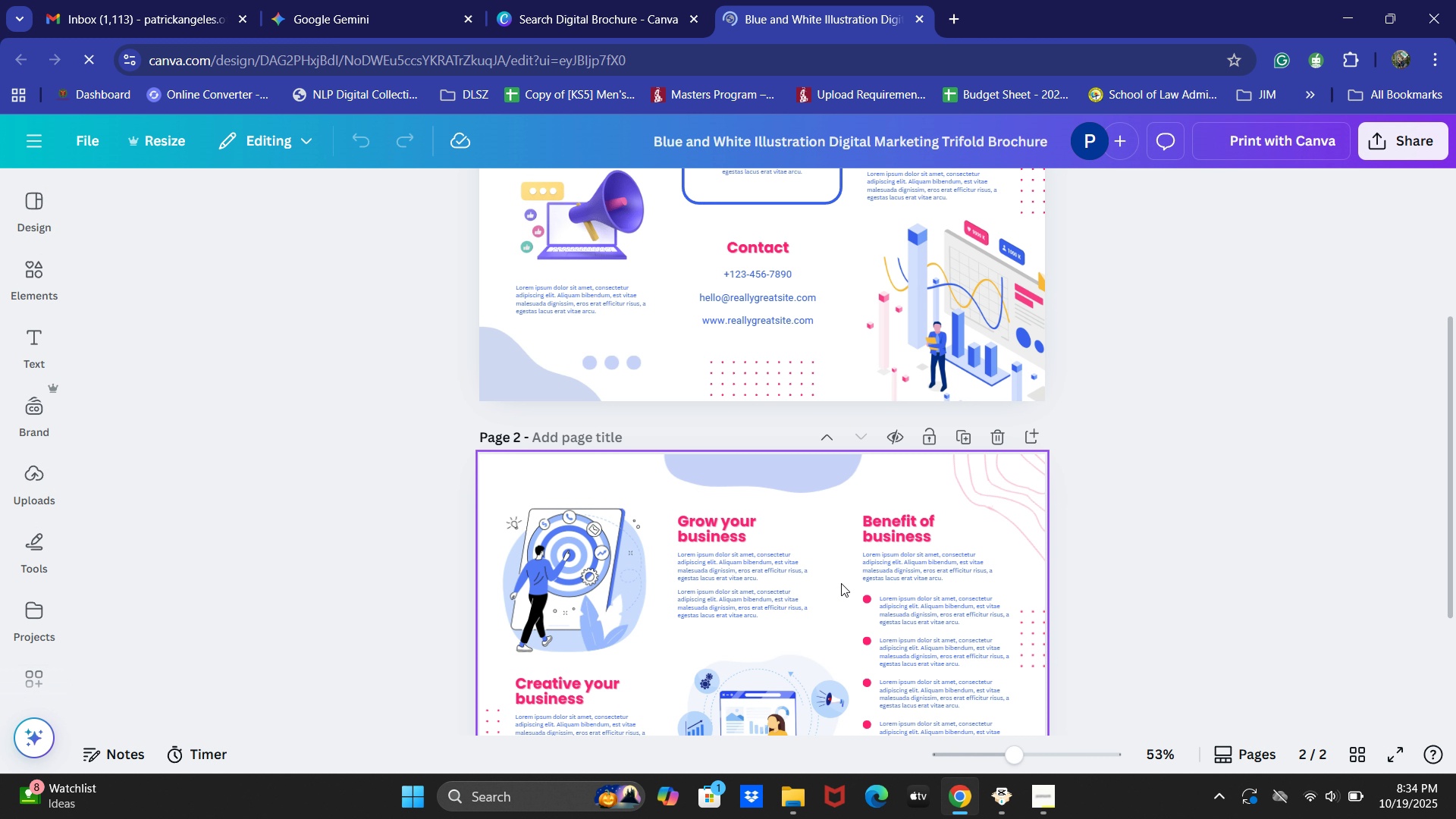 
wait(24.14)
 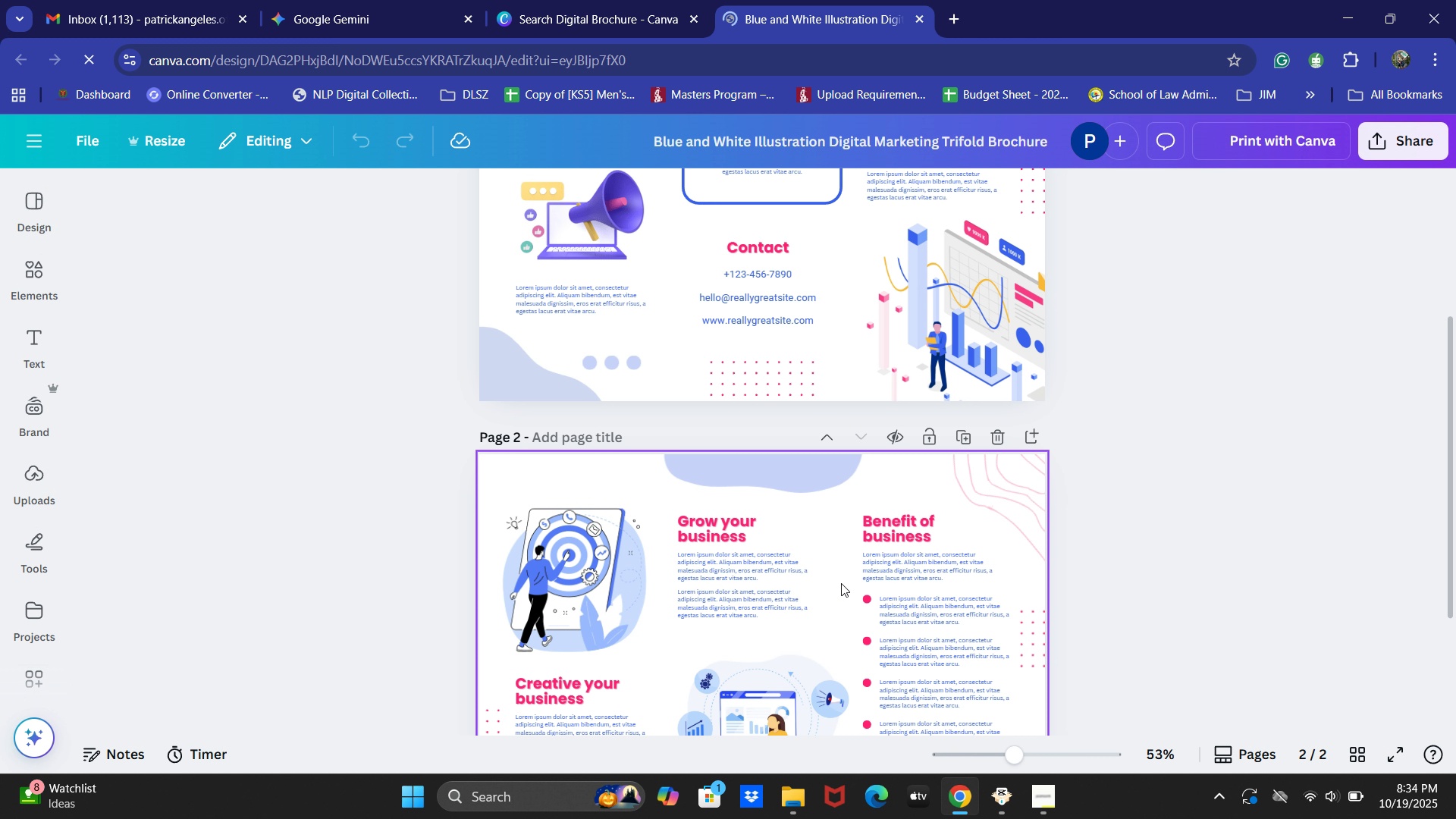 
scroll: coordinate [839, 397], scroll_direction: up, amount: 4.0
 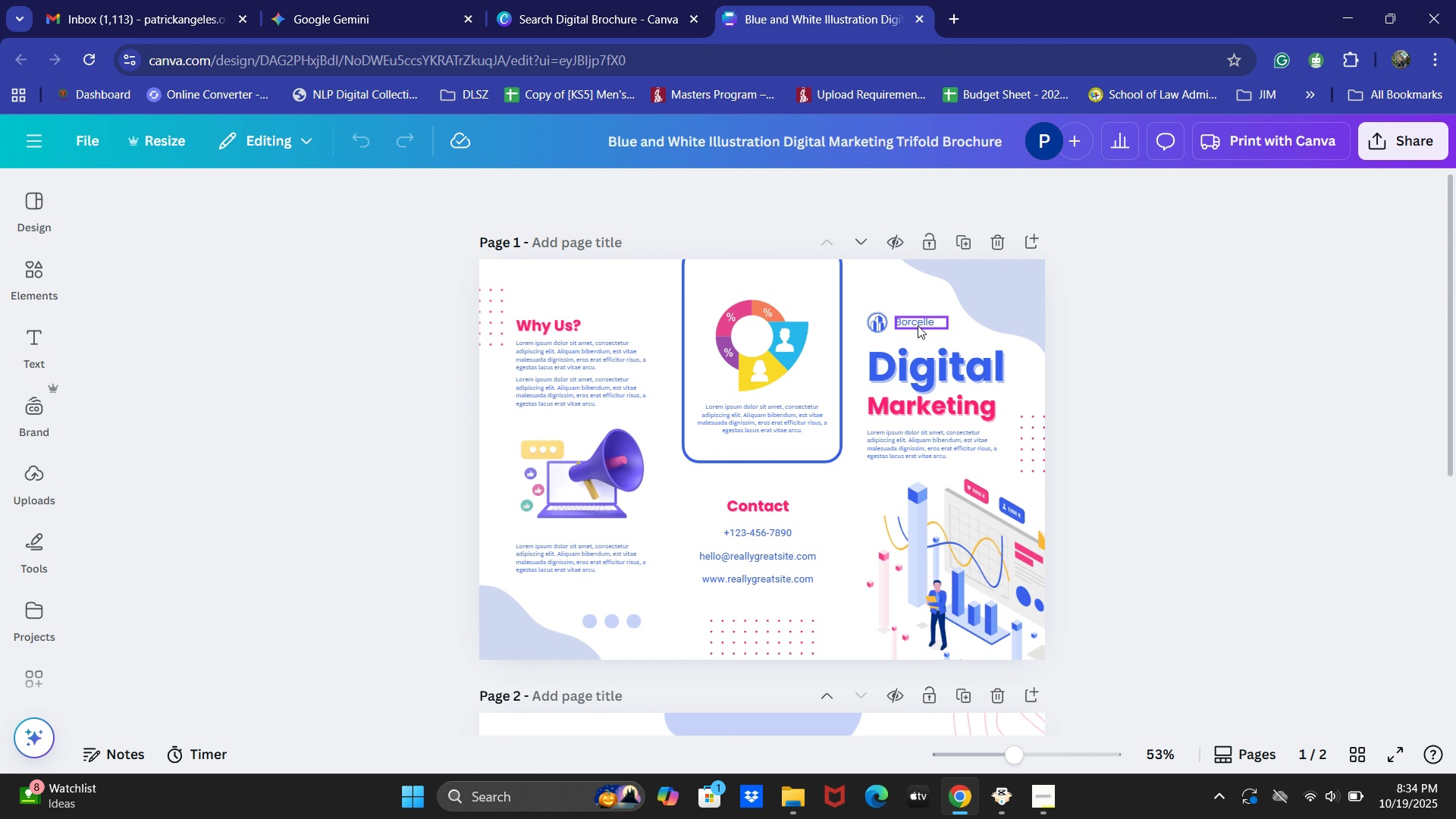 
key(Alt+AltLeft)
 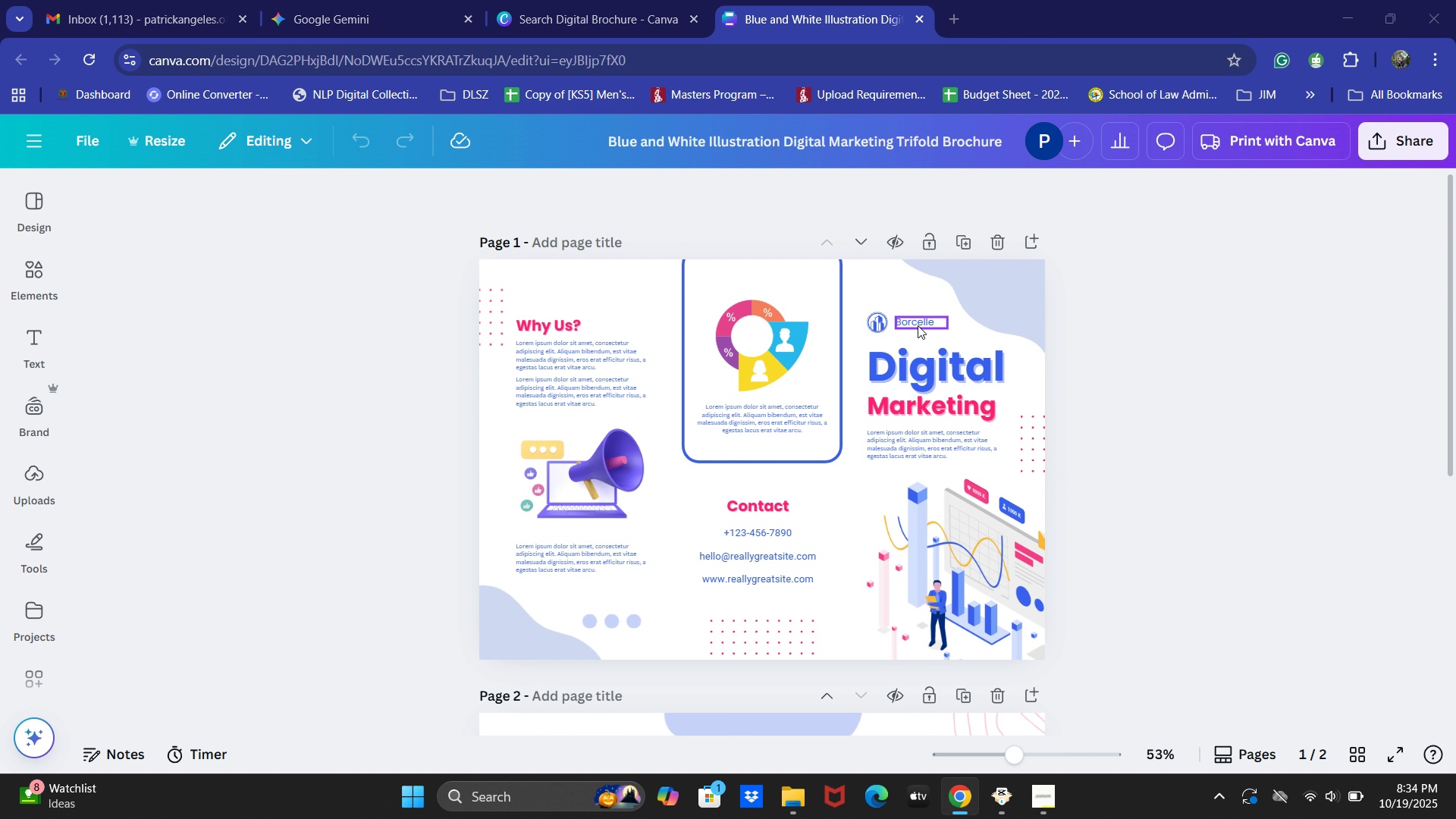 
key(Alt+Tab)